 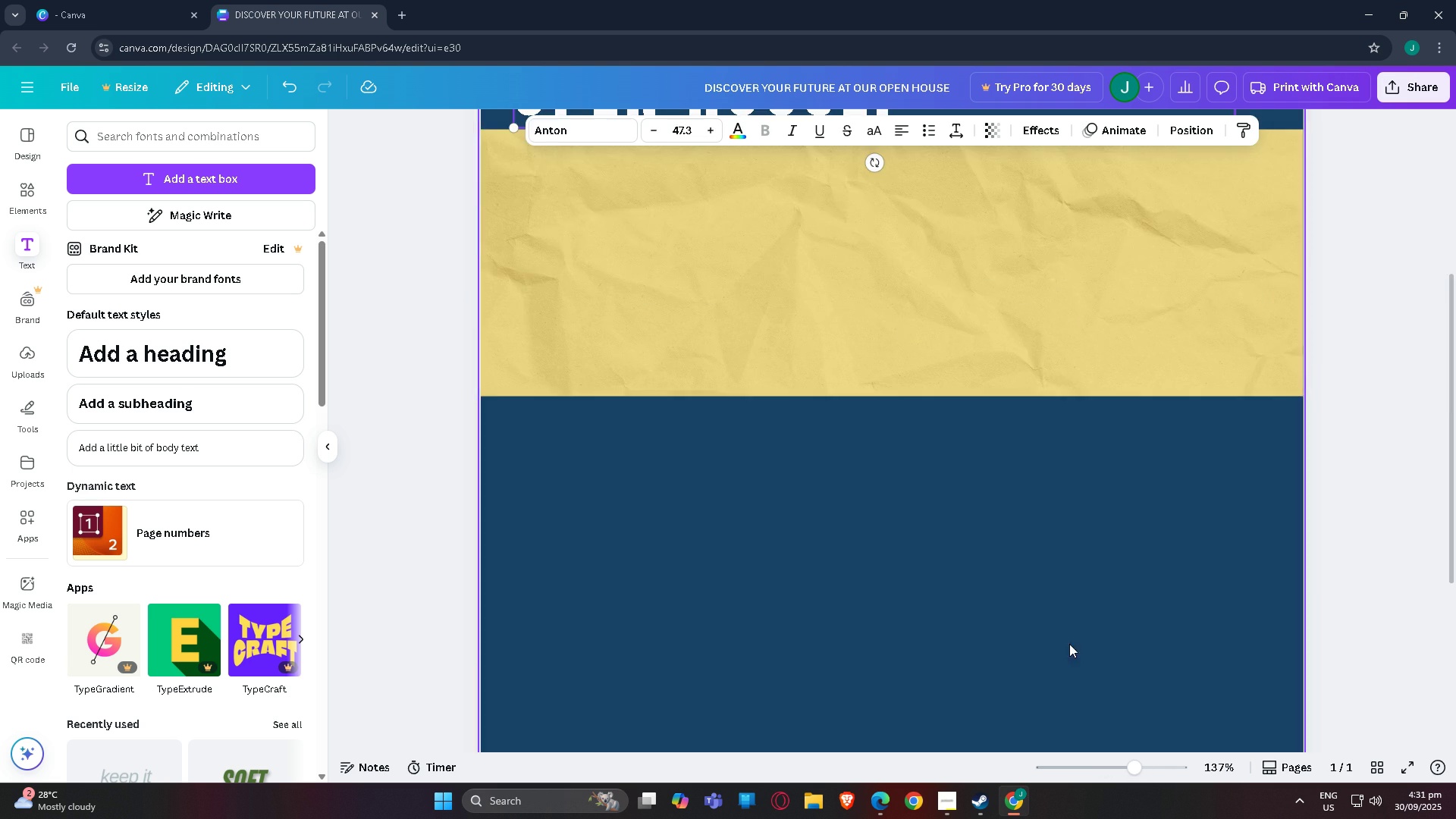 
scroll: coordinate [938, 528], scroll_direction: up, amount: 8.0
 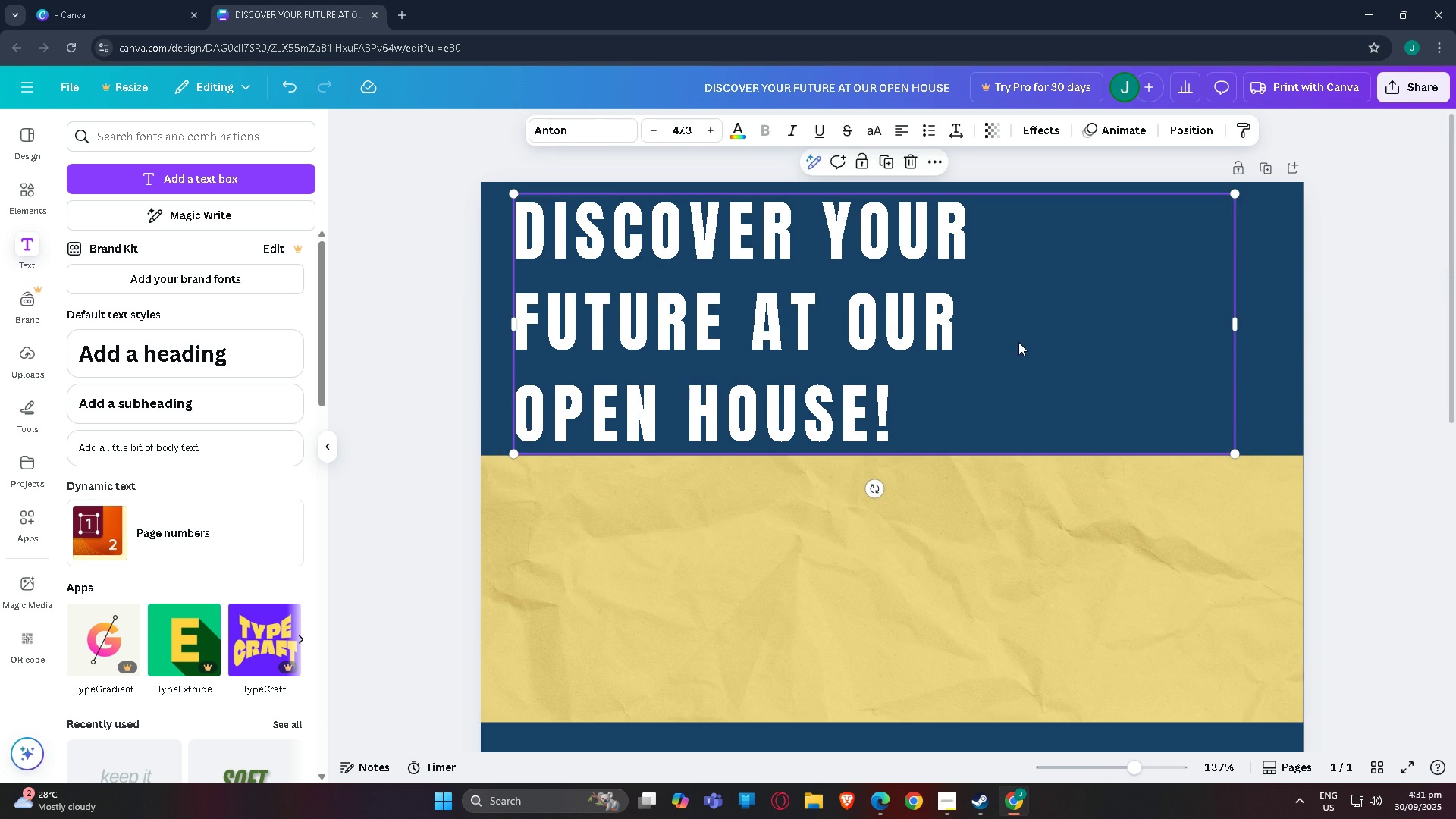 
left_click([1012, 343])
 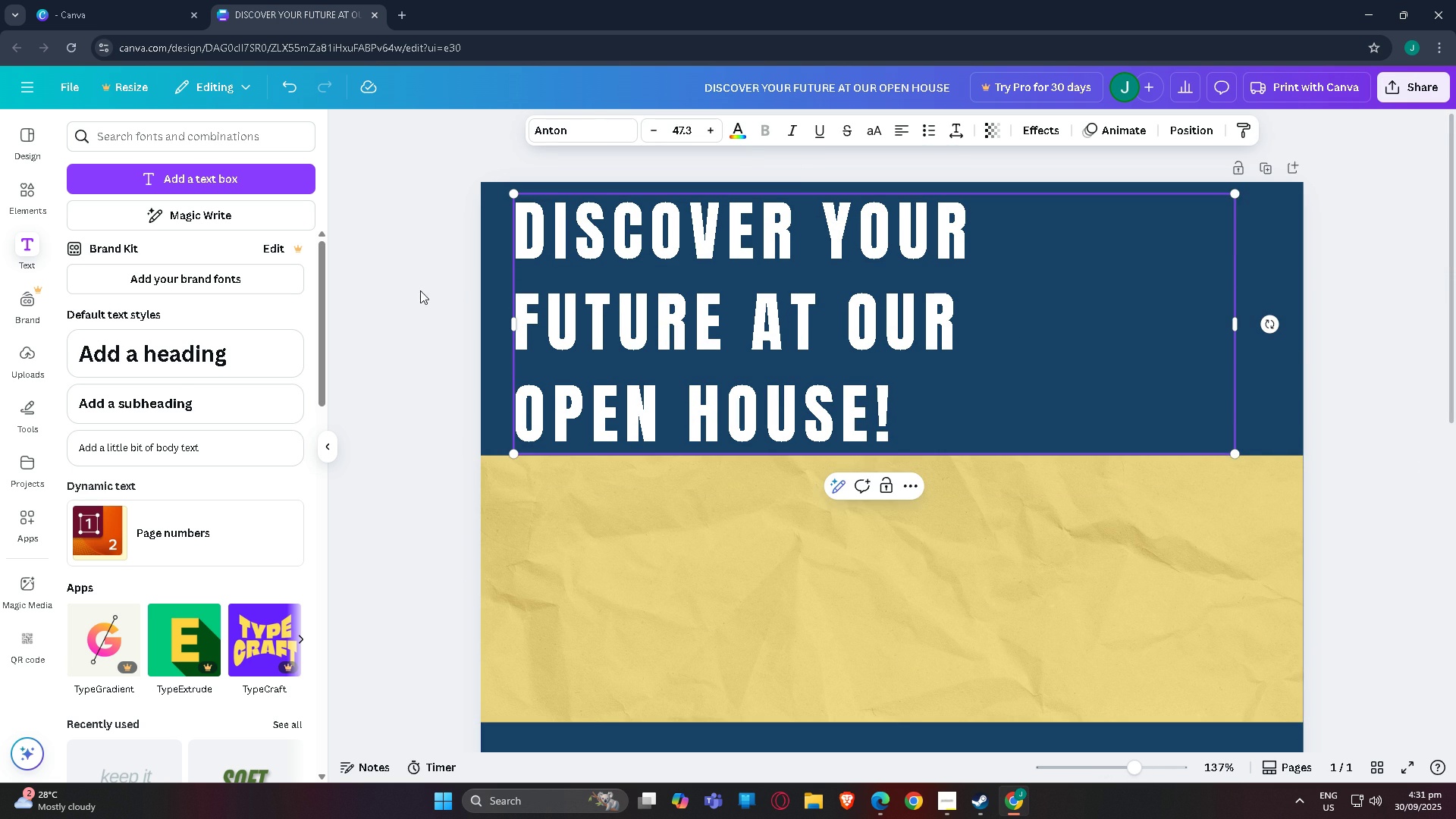 
left_click([373, 280])
 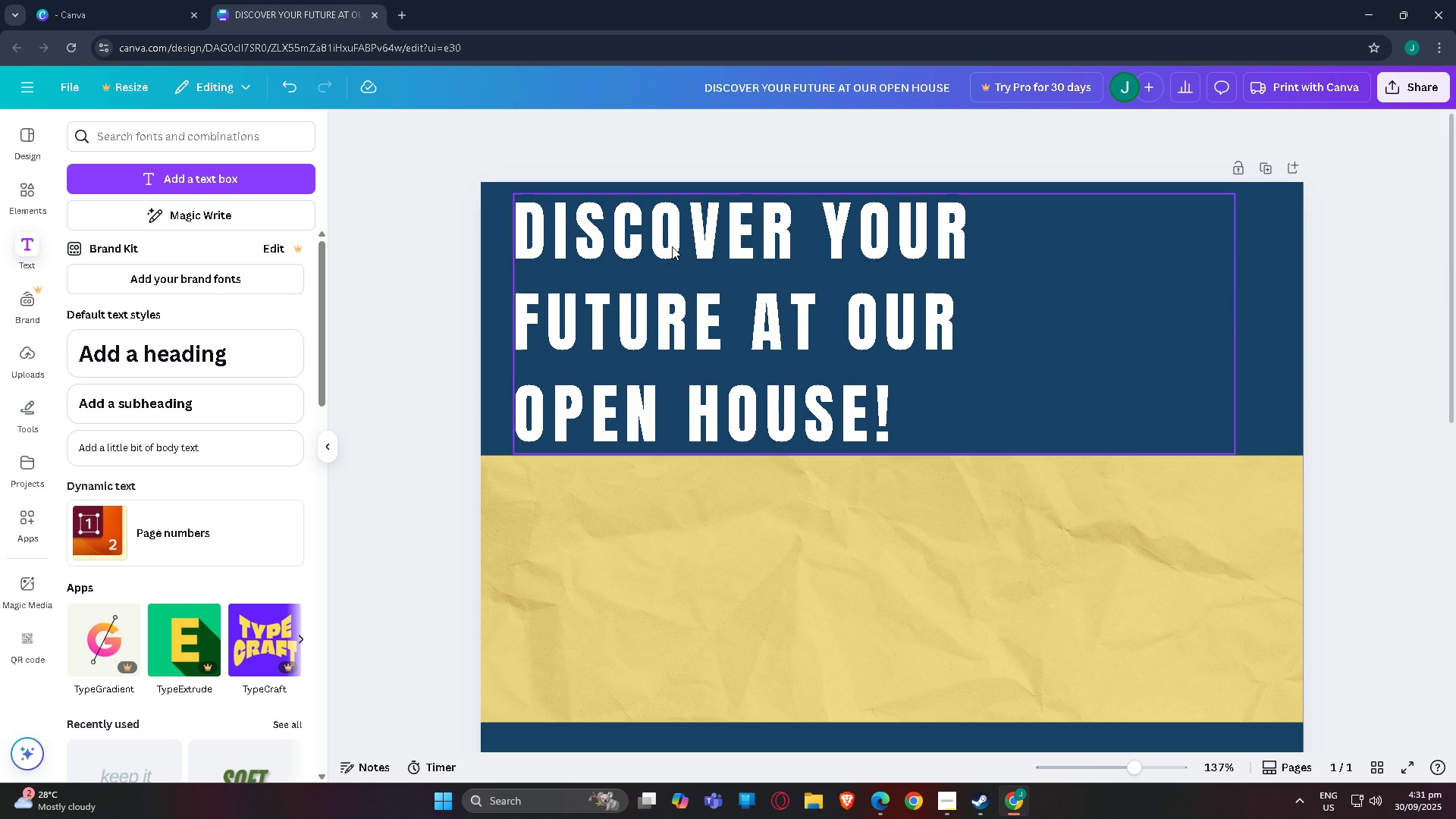 
left_click([672, 246])